 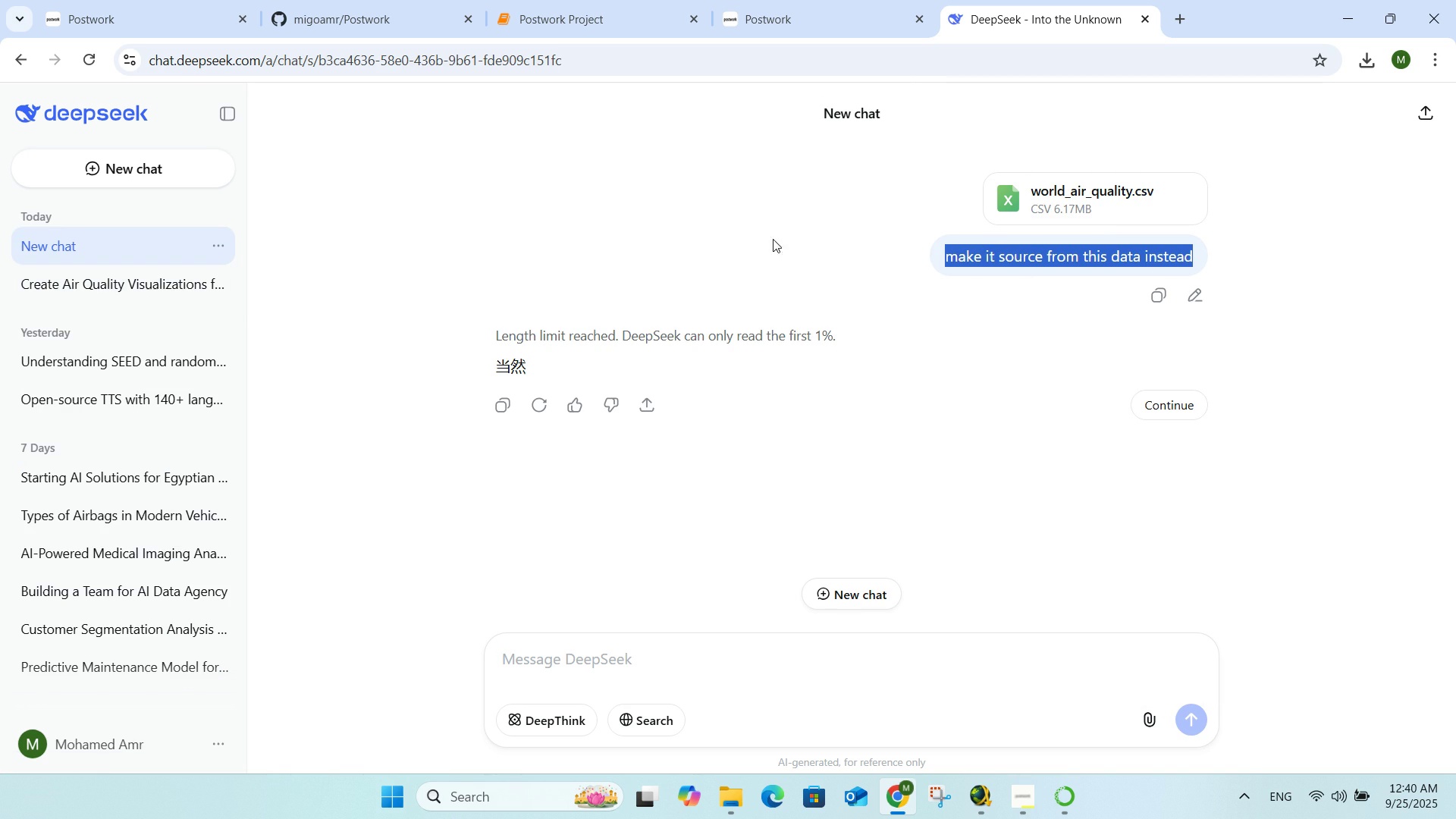 
left_click([170, 293])
 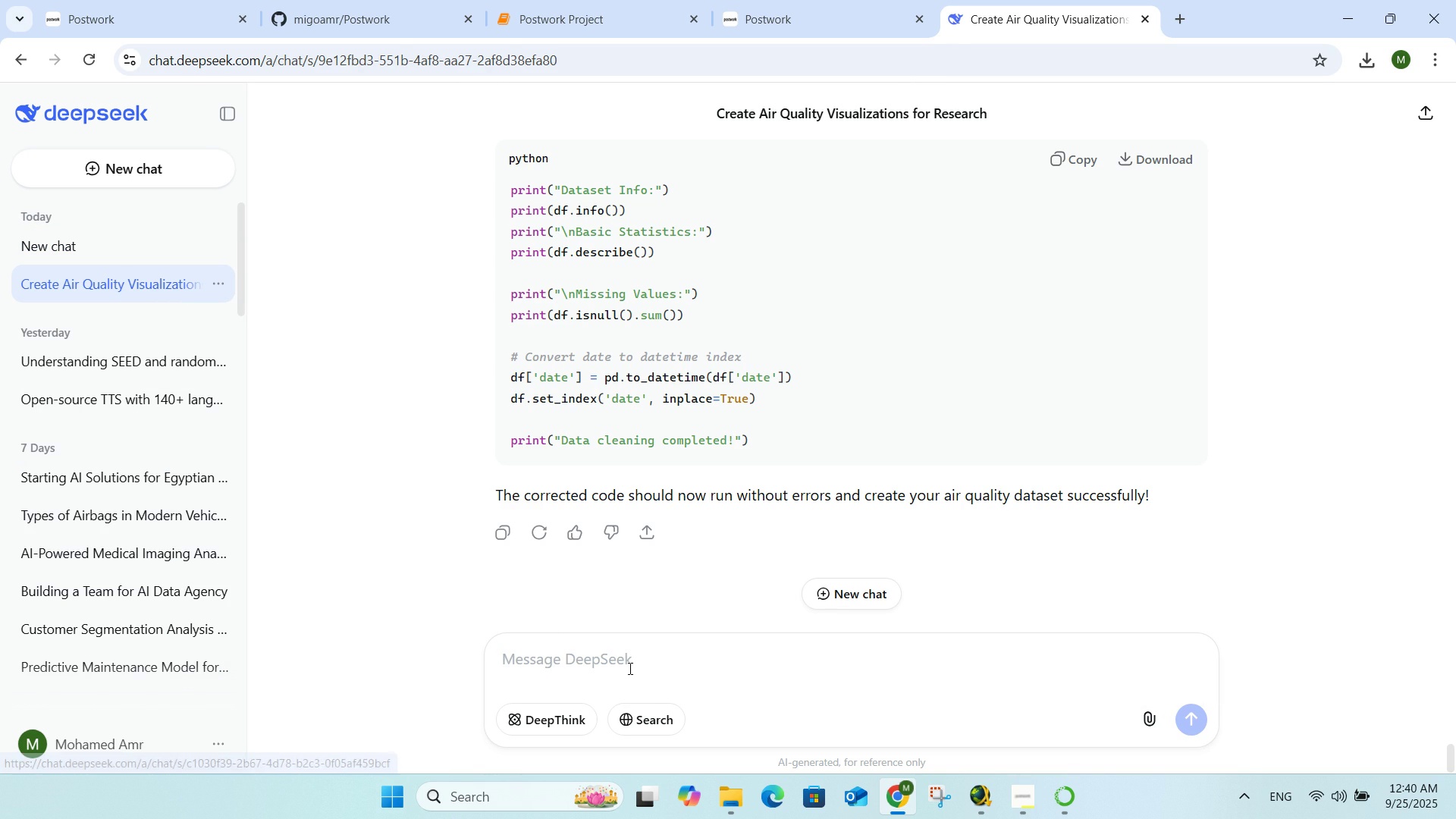 
left_click([629, 668])
 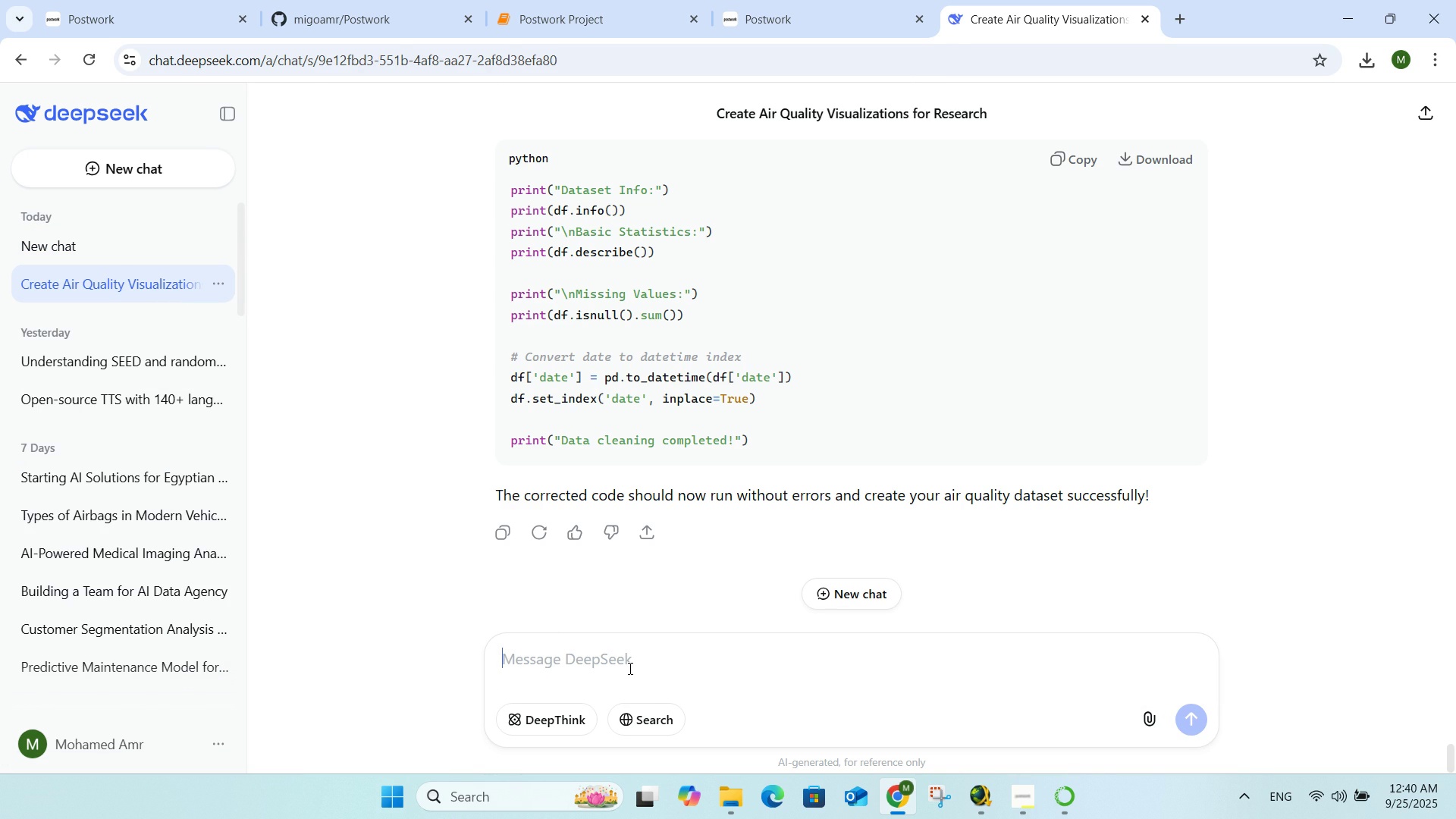 
key(Control+ControlLeft)
 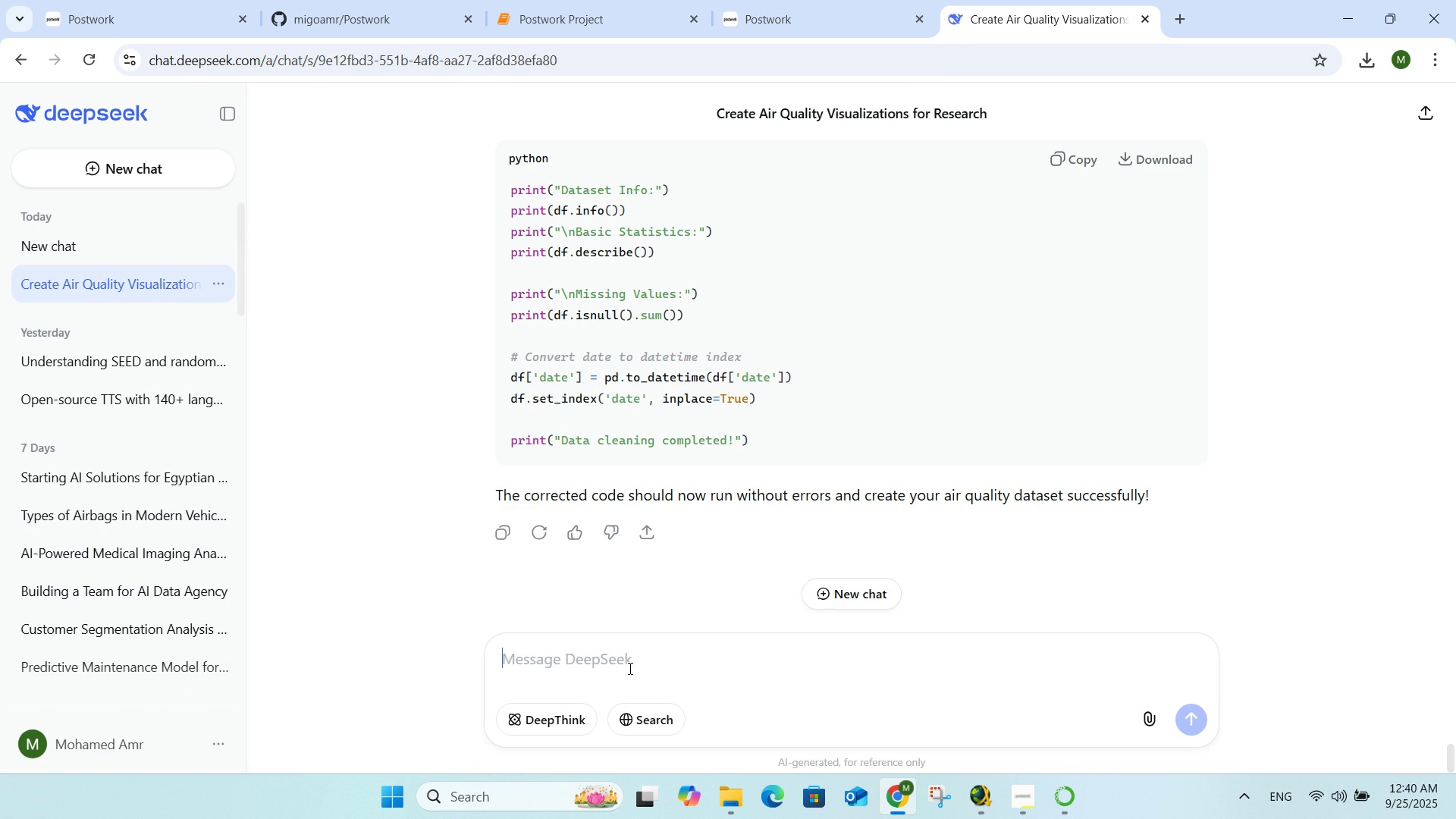 
key(Control+V)
 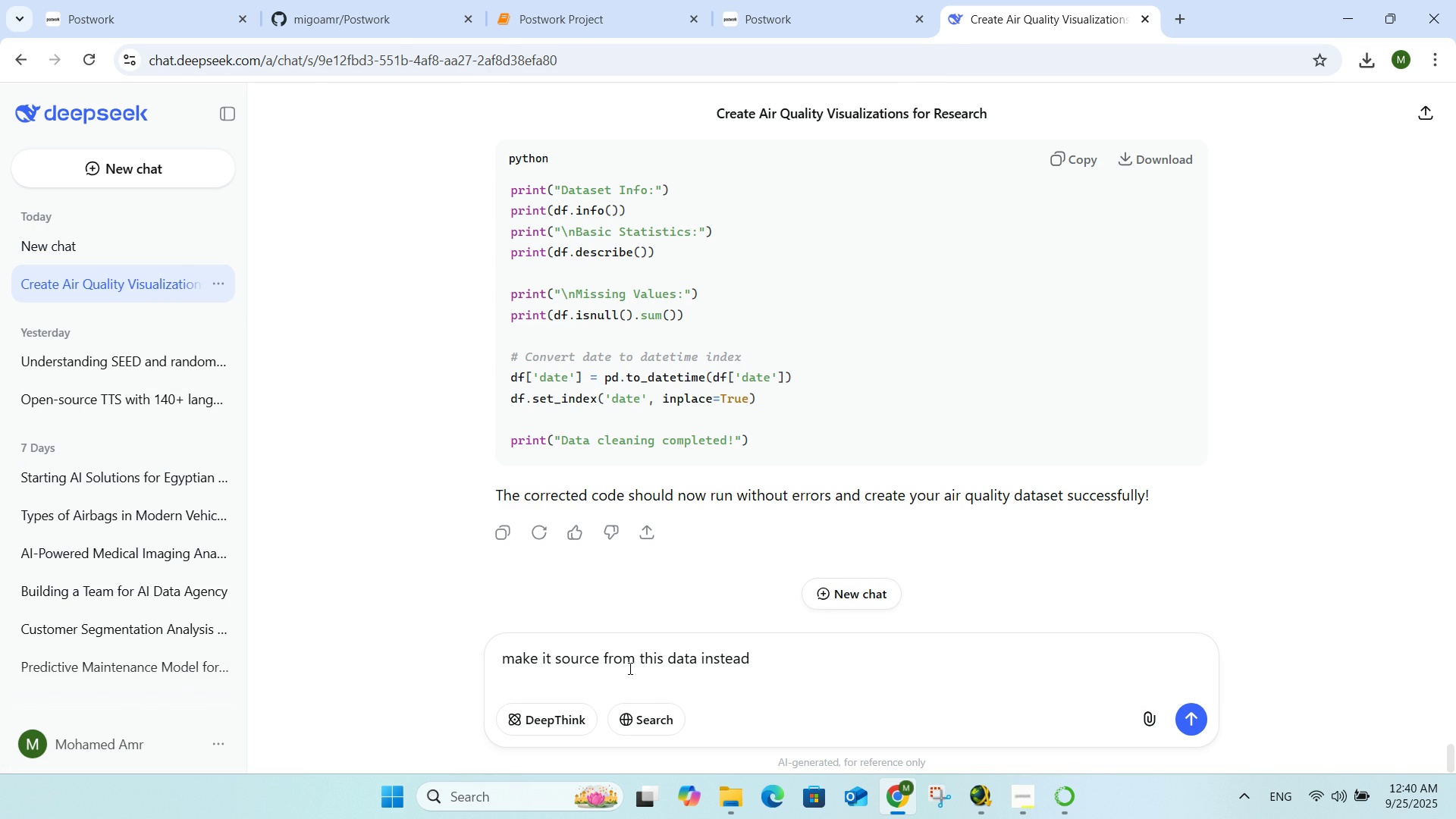 
key(Backspace)
 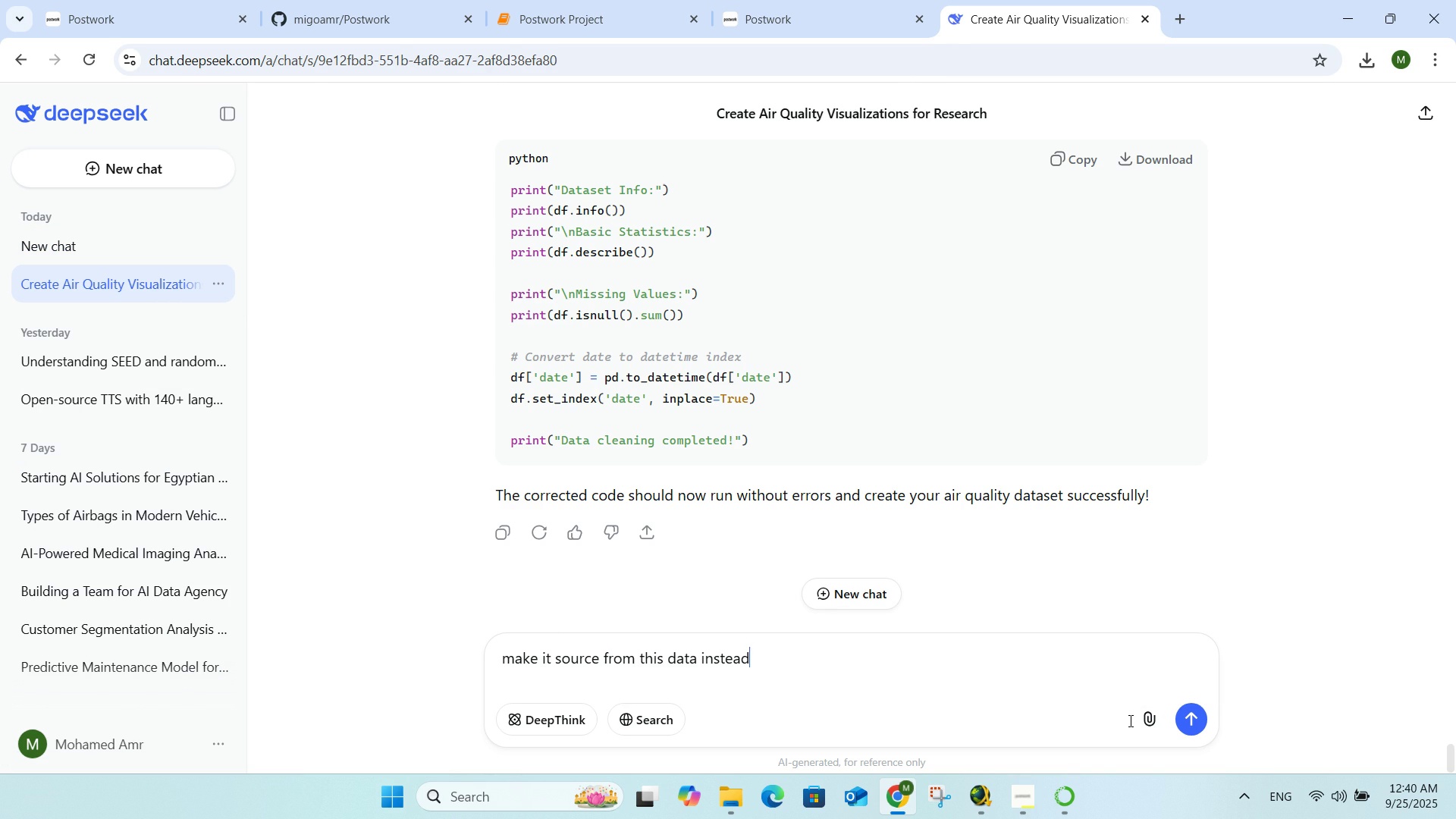 
left_click([1141, 717])
 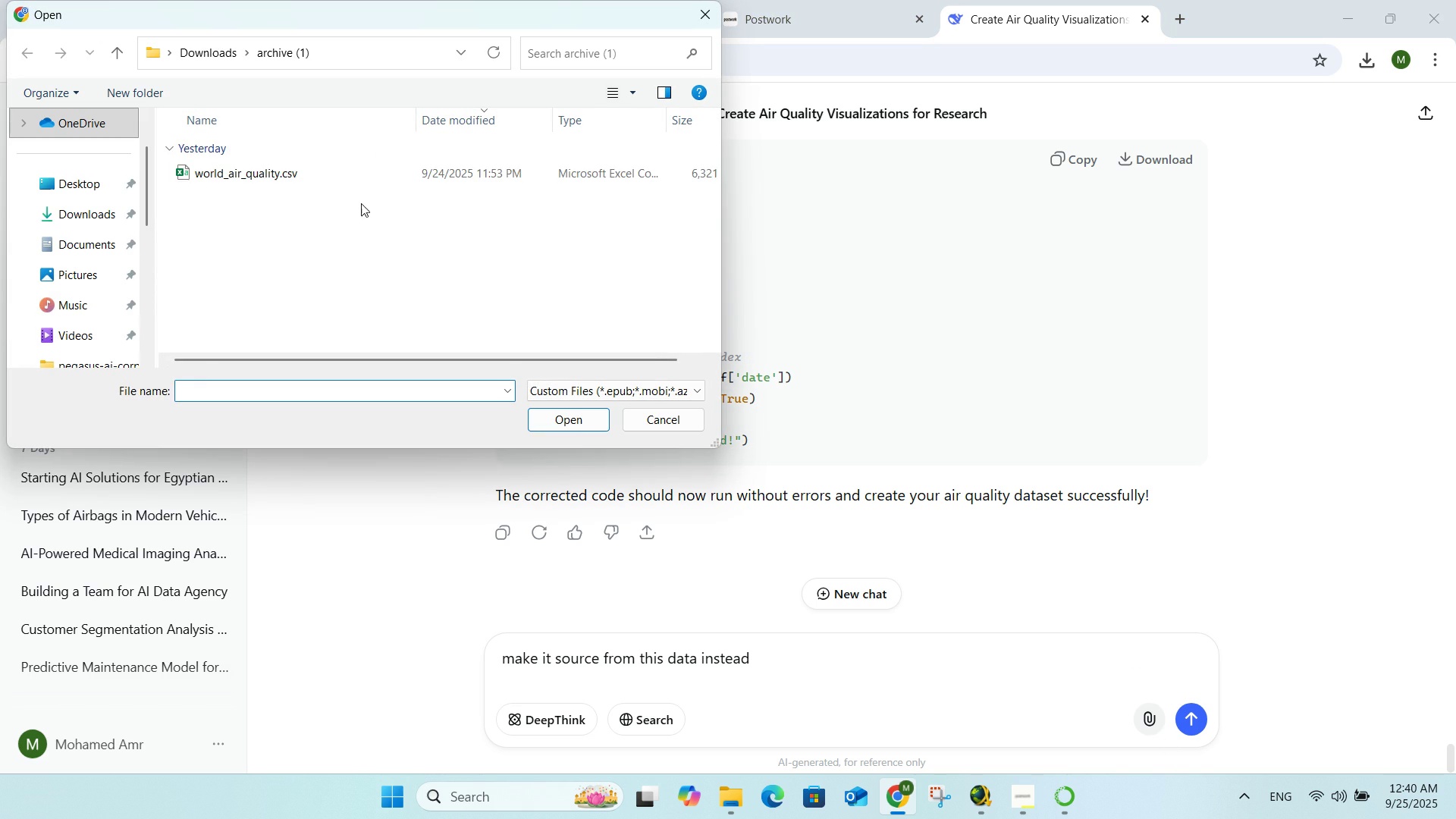 
left_click([381, 167])
 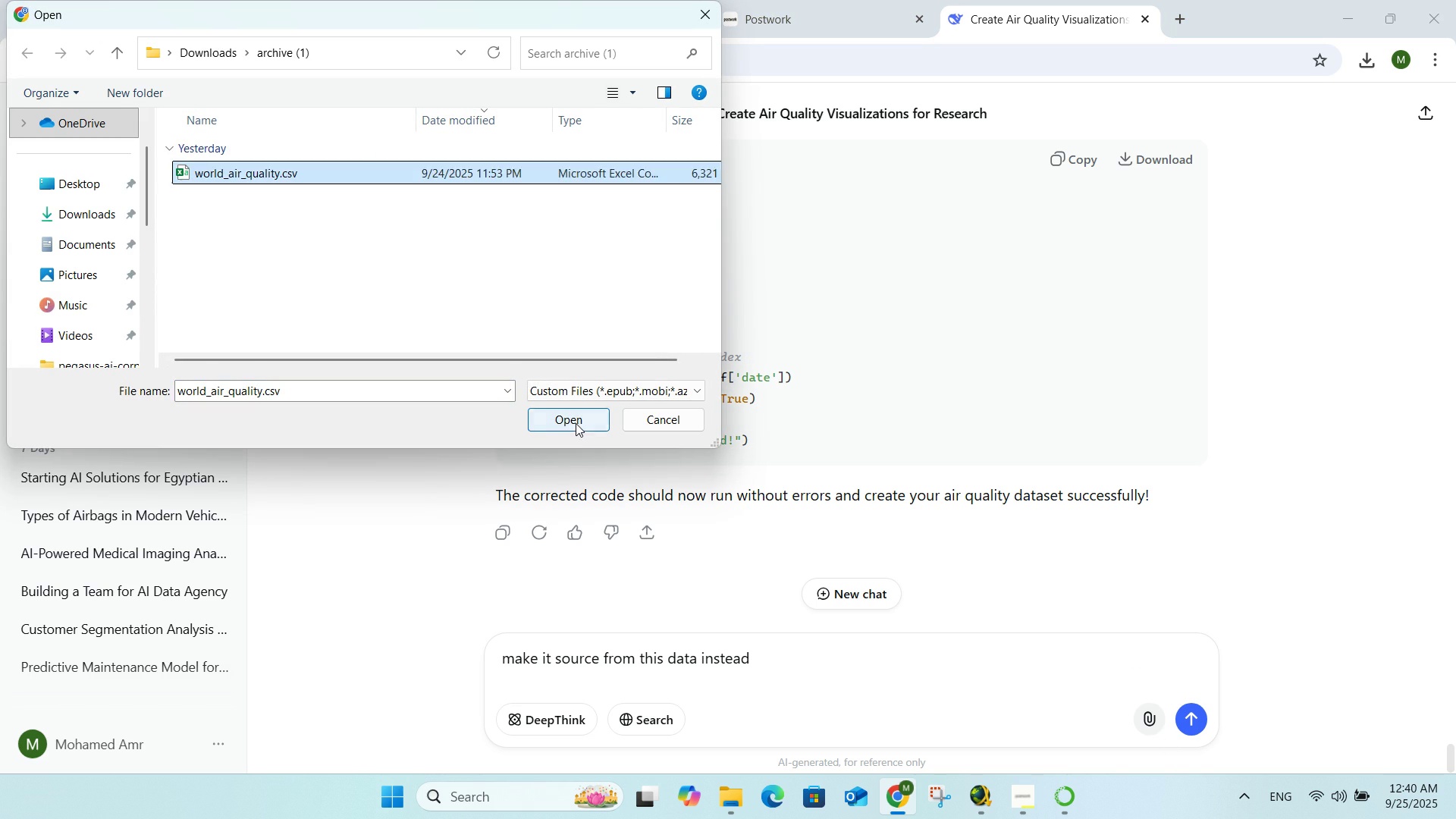 
left_click([576, 423])
 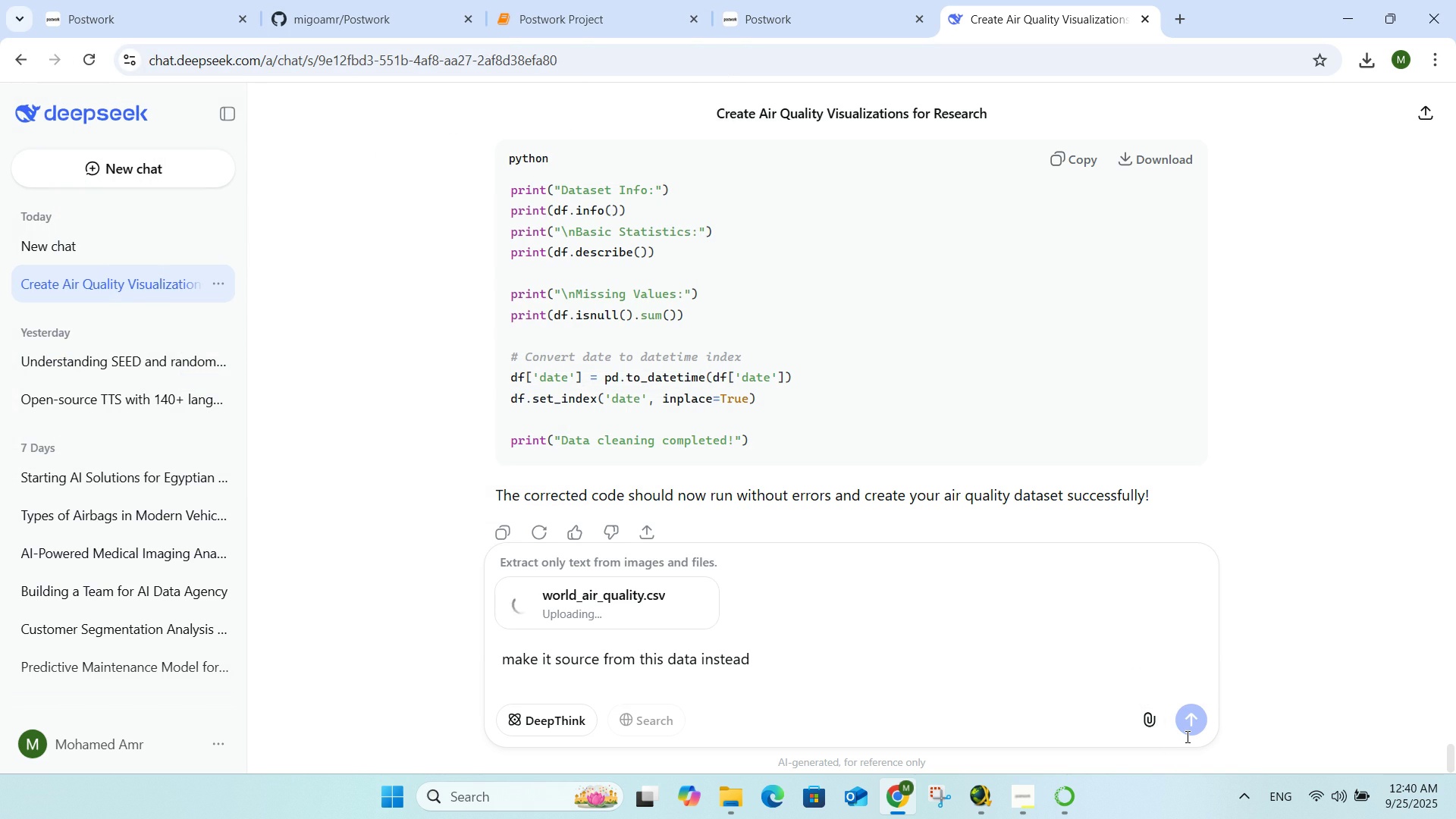 
wait(10.39)
 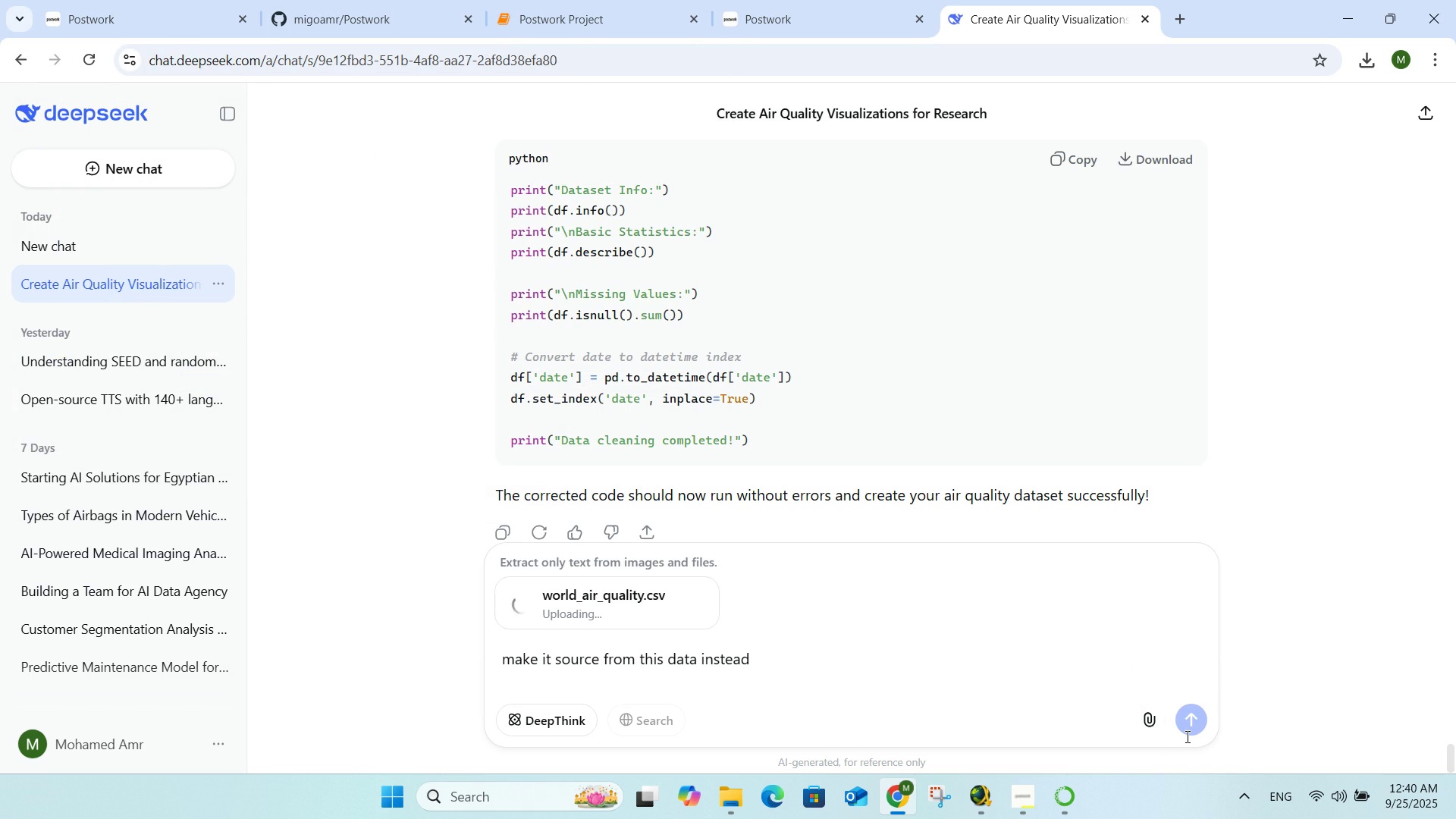 
left_click([1178, 723])
 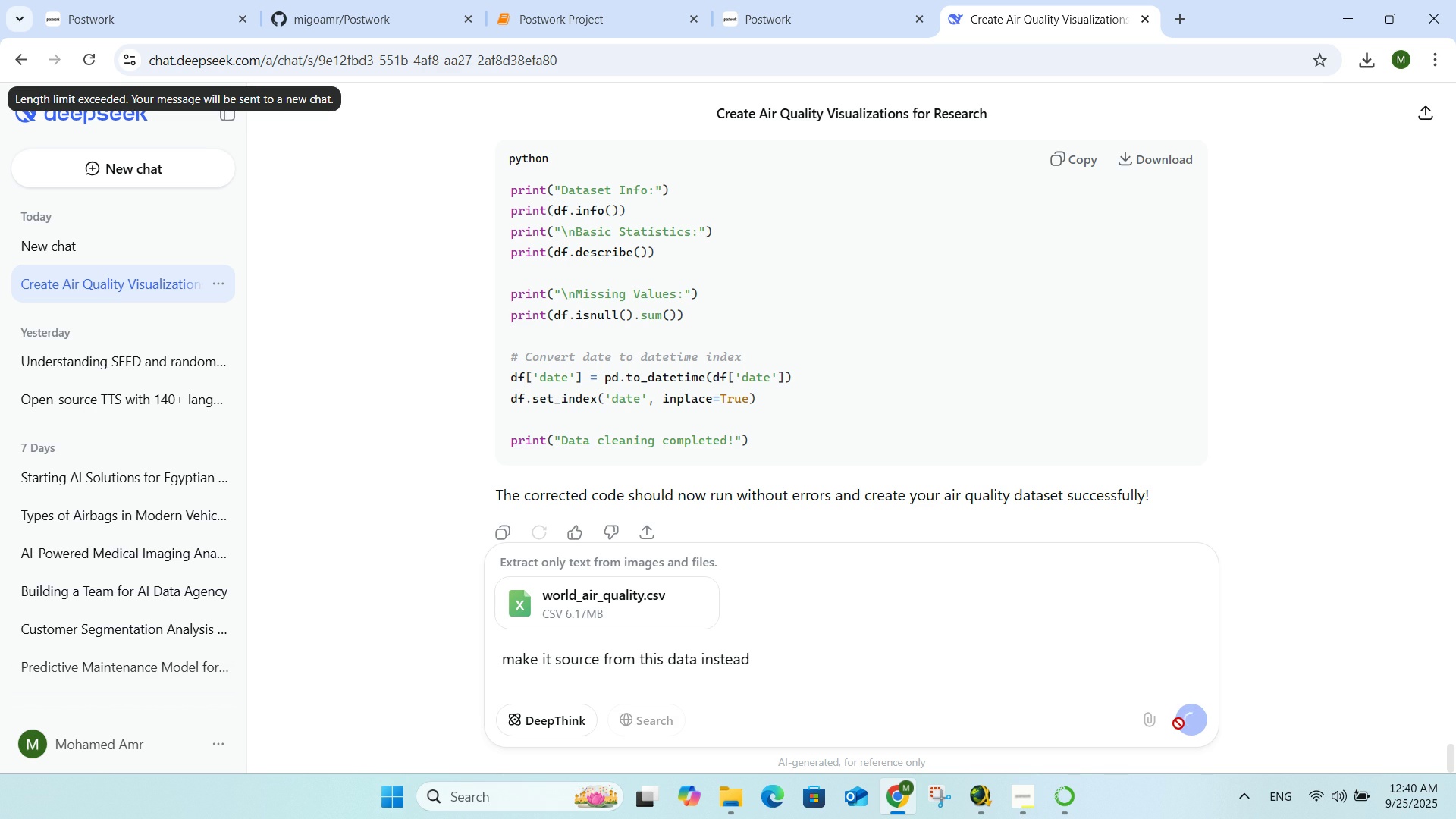 
left_click([1178, 723])